 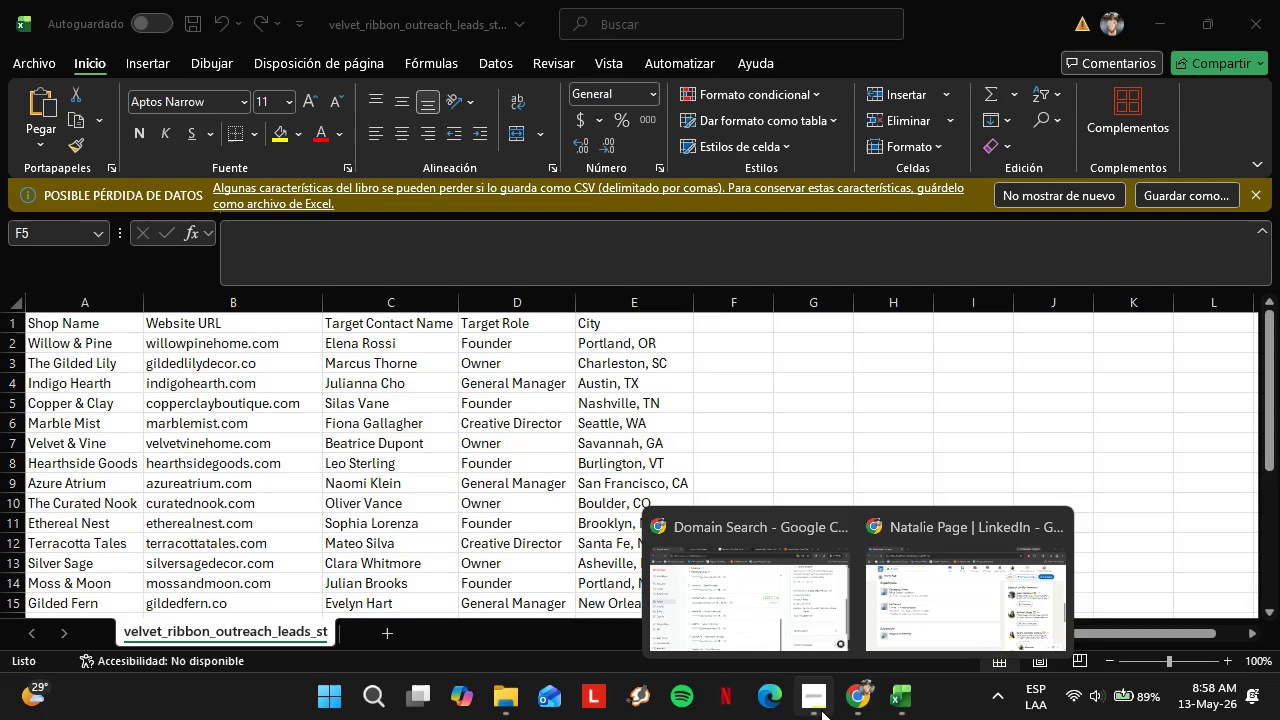 
left_click([797, 569])
 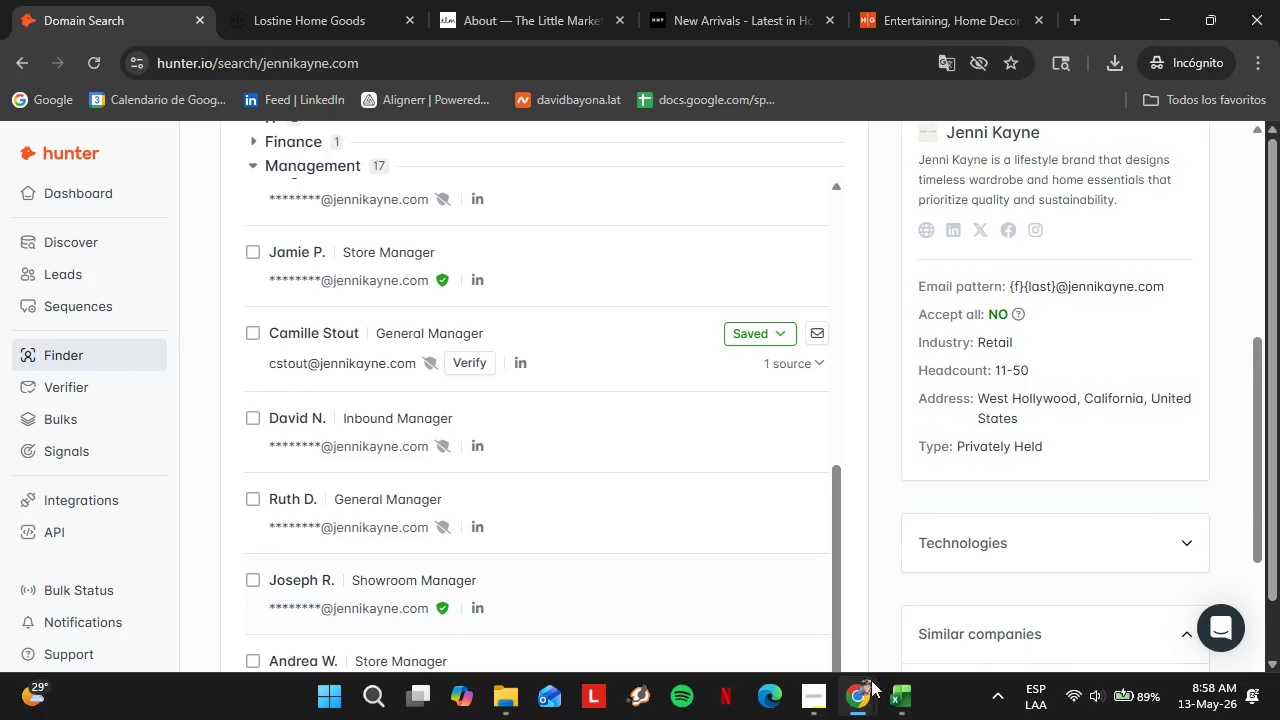 
left_click([899, 695])
 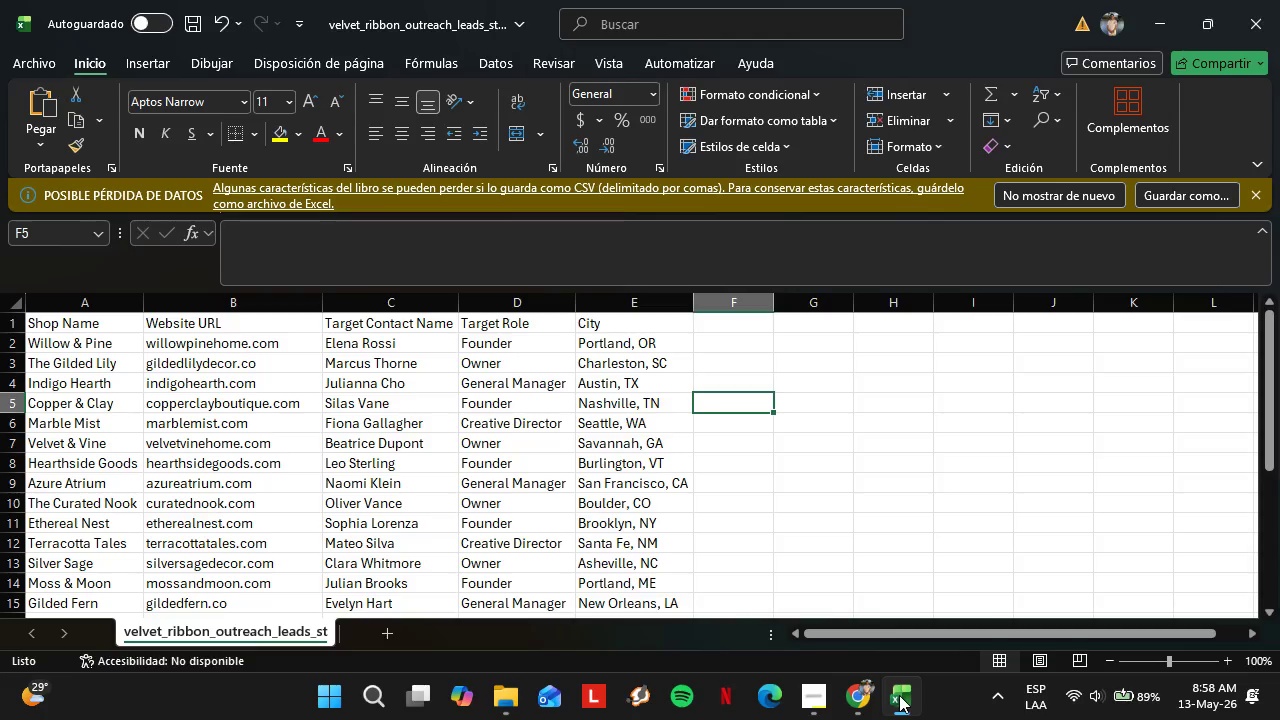 
left_click([899, 695])
 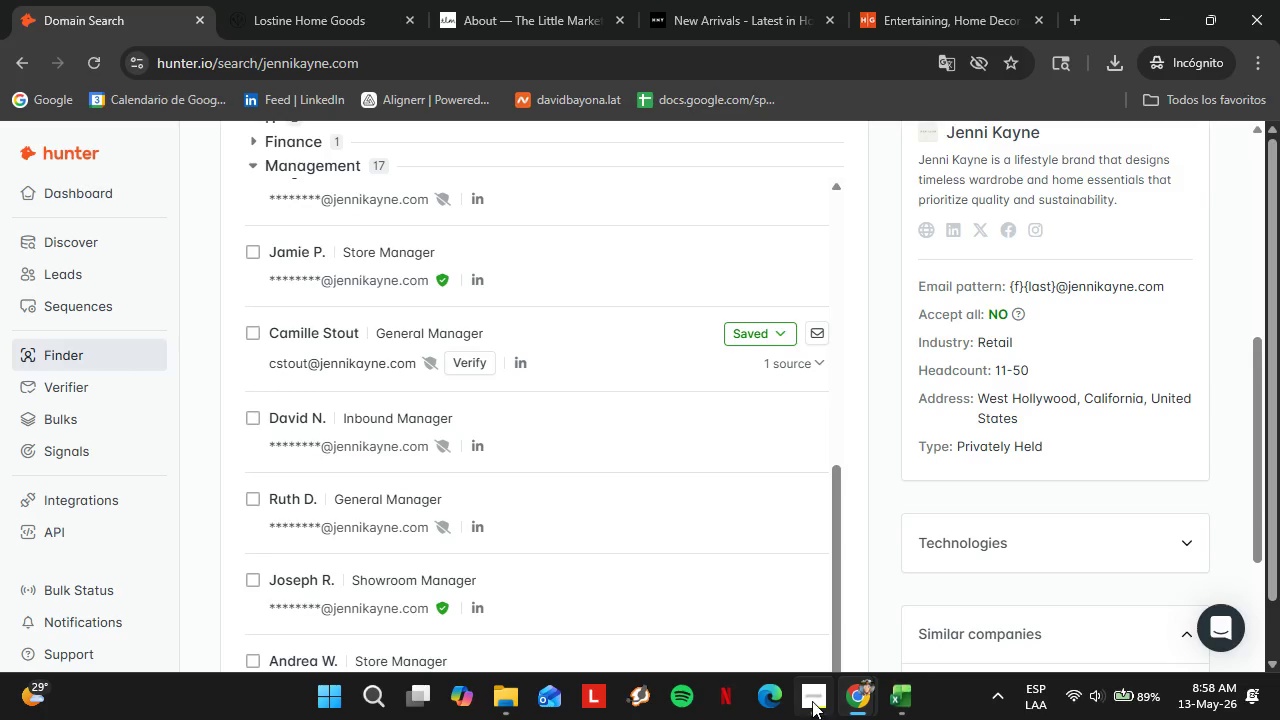 
left_click([812, 701])